 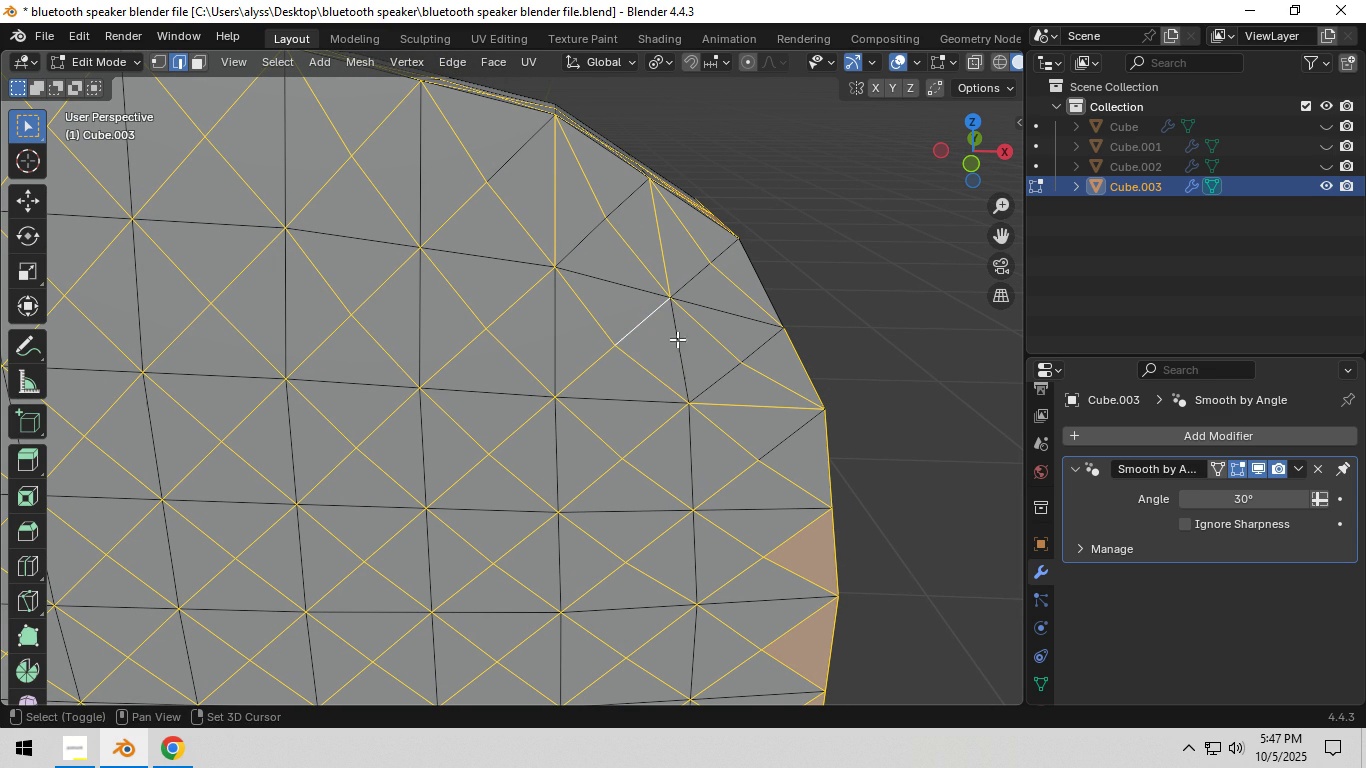 
left_click([670, 261])
 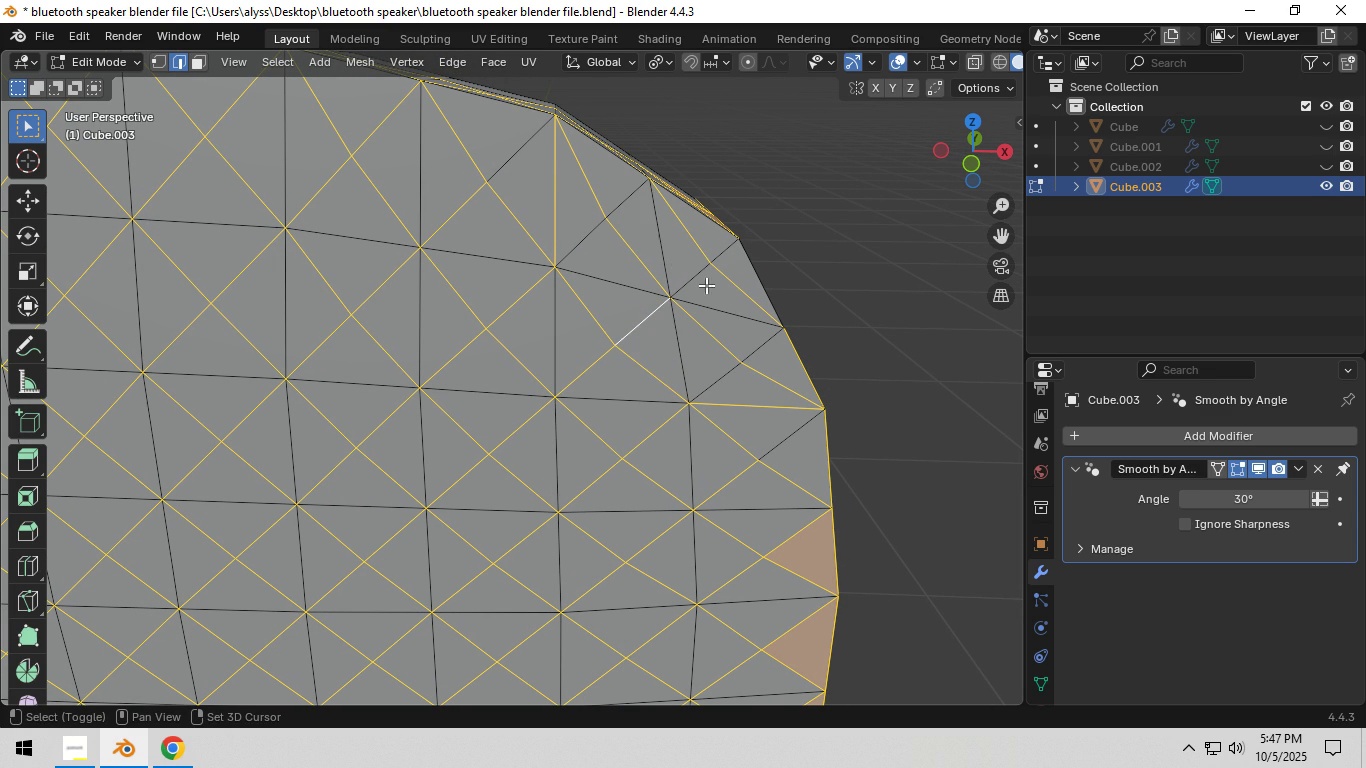 
key(Shift+ShiftLeft)
 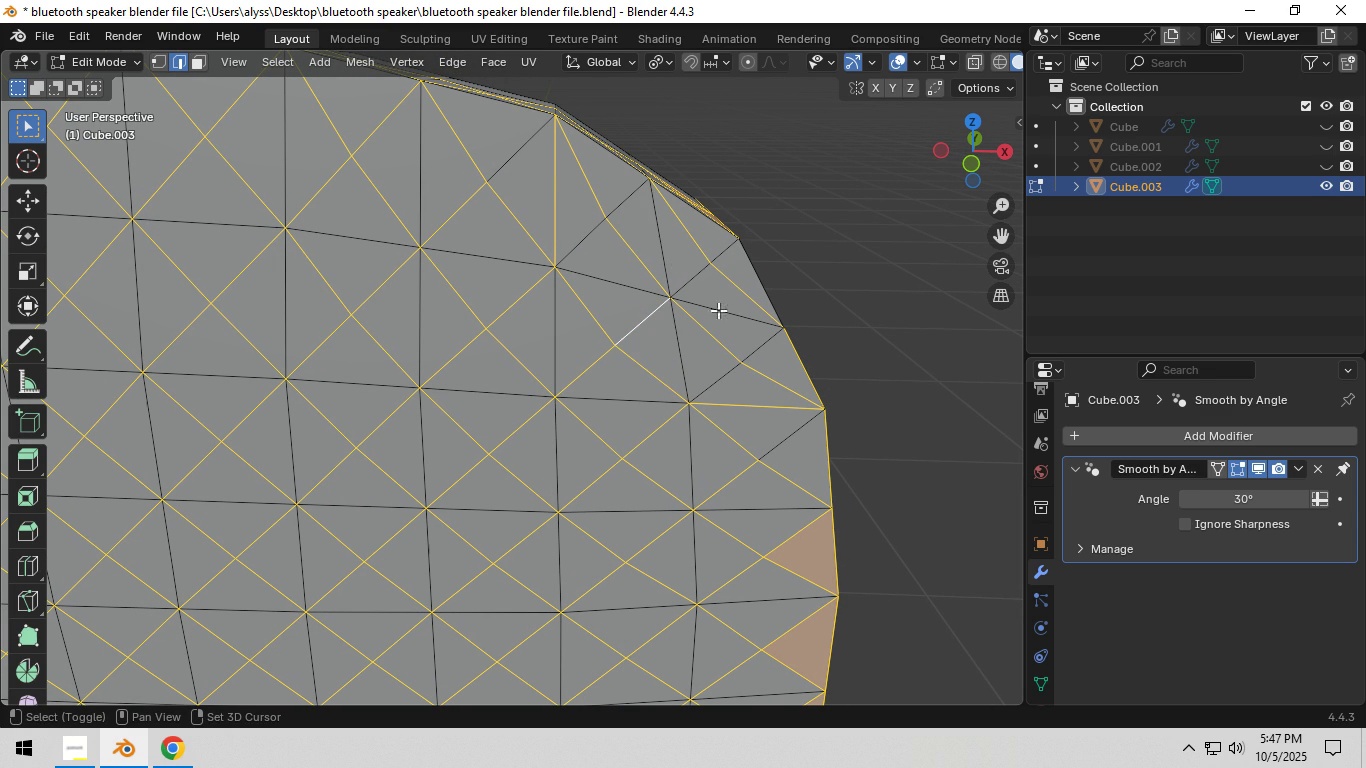 
key(Shift+ShiftLeft)
 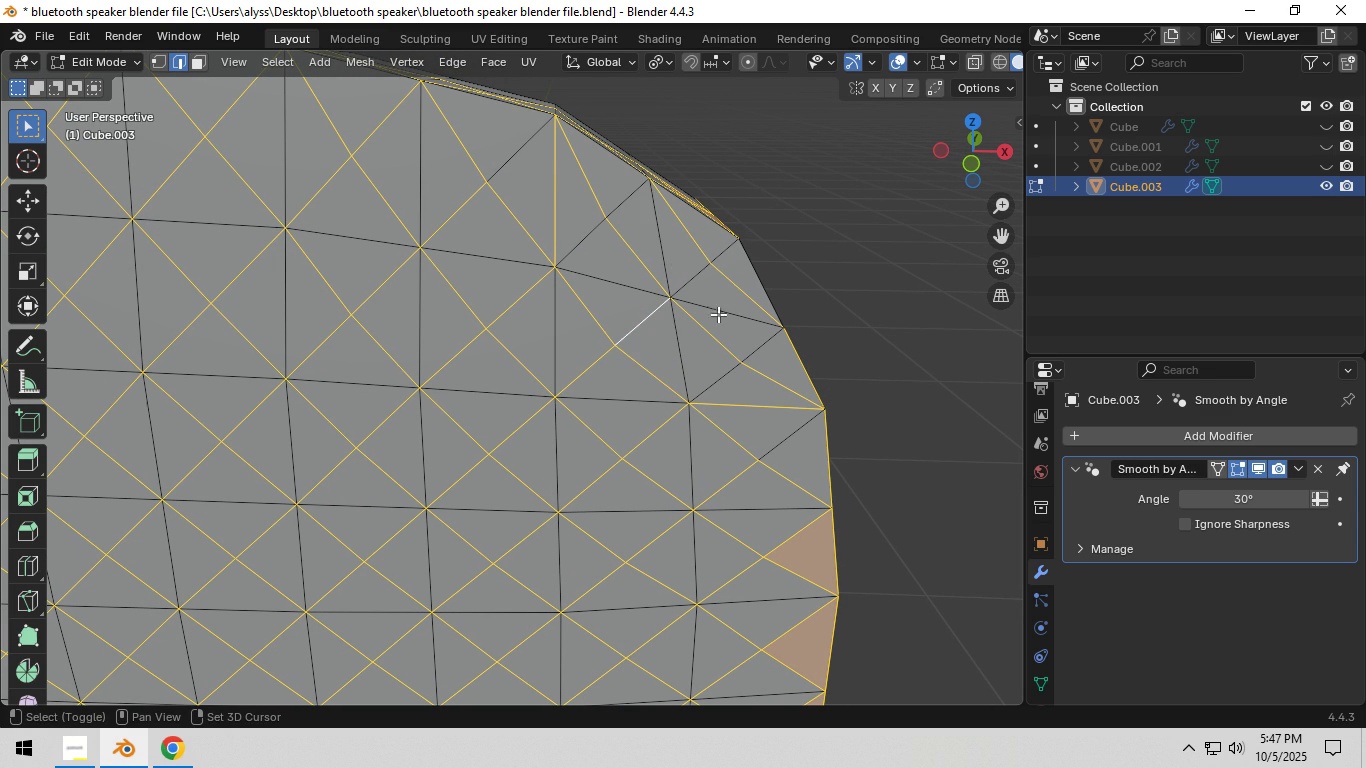 
key(Shift+ShiftLeft)
 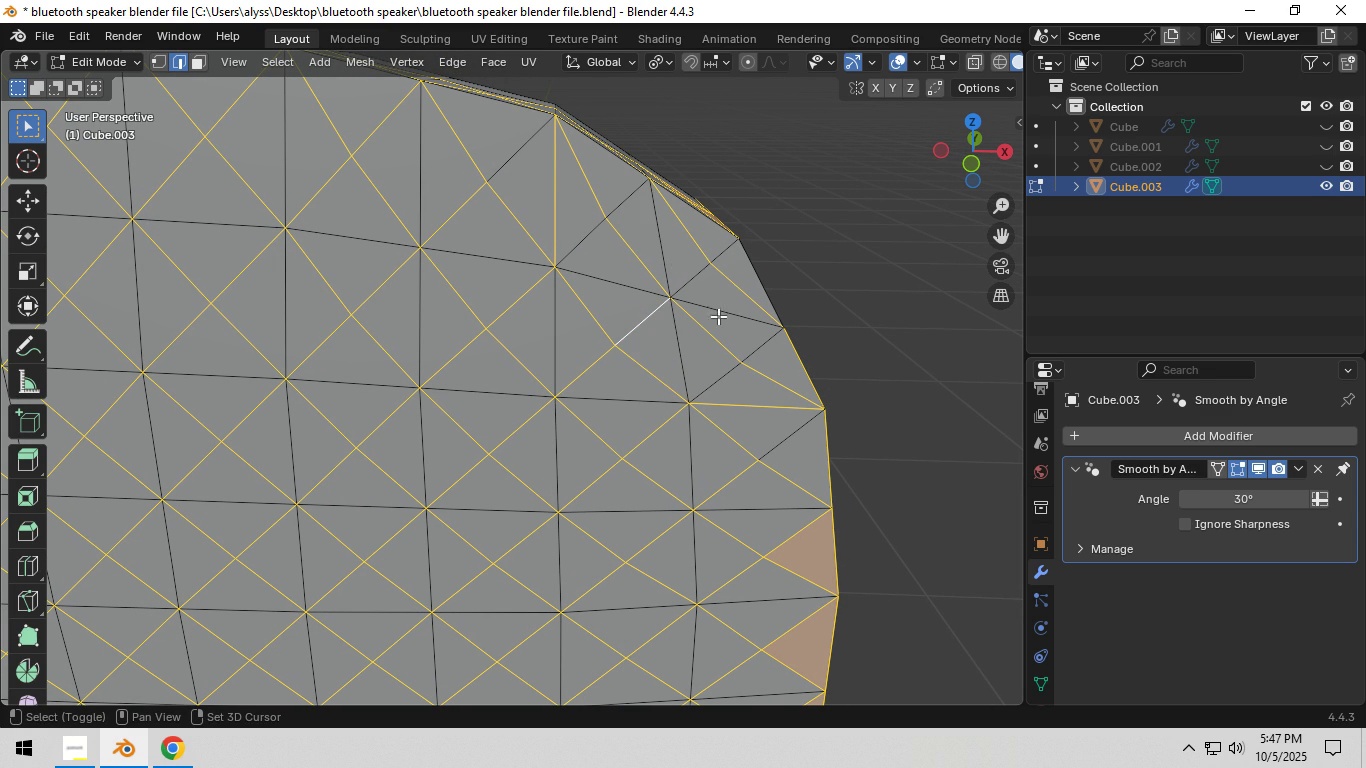 
key(Shift+ShiftLeft)
 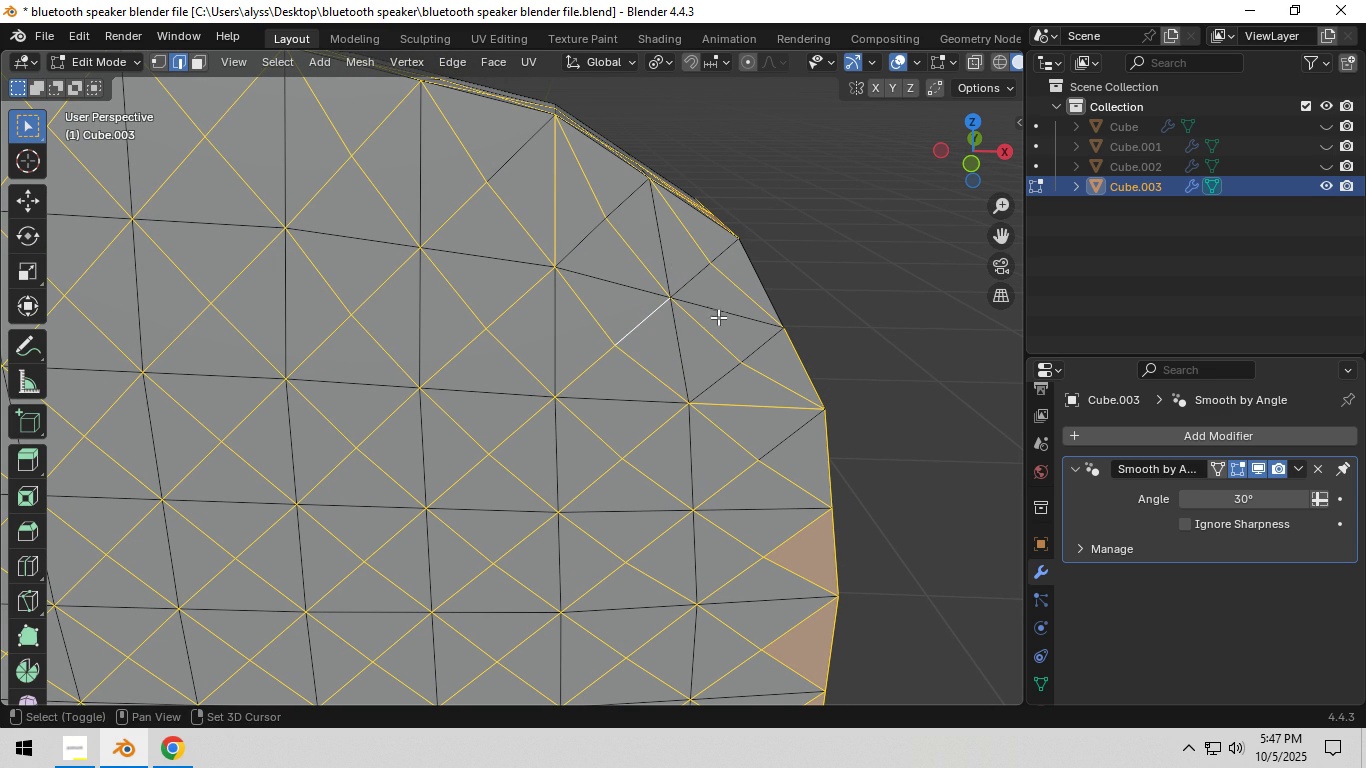 
key(Shift+ShiftLeft)
 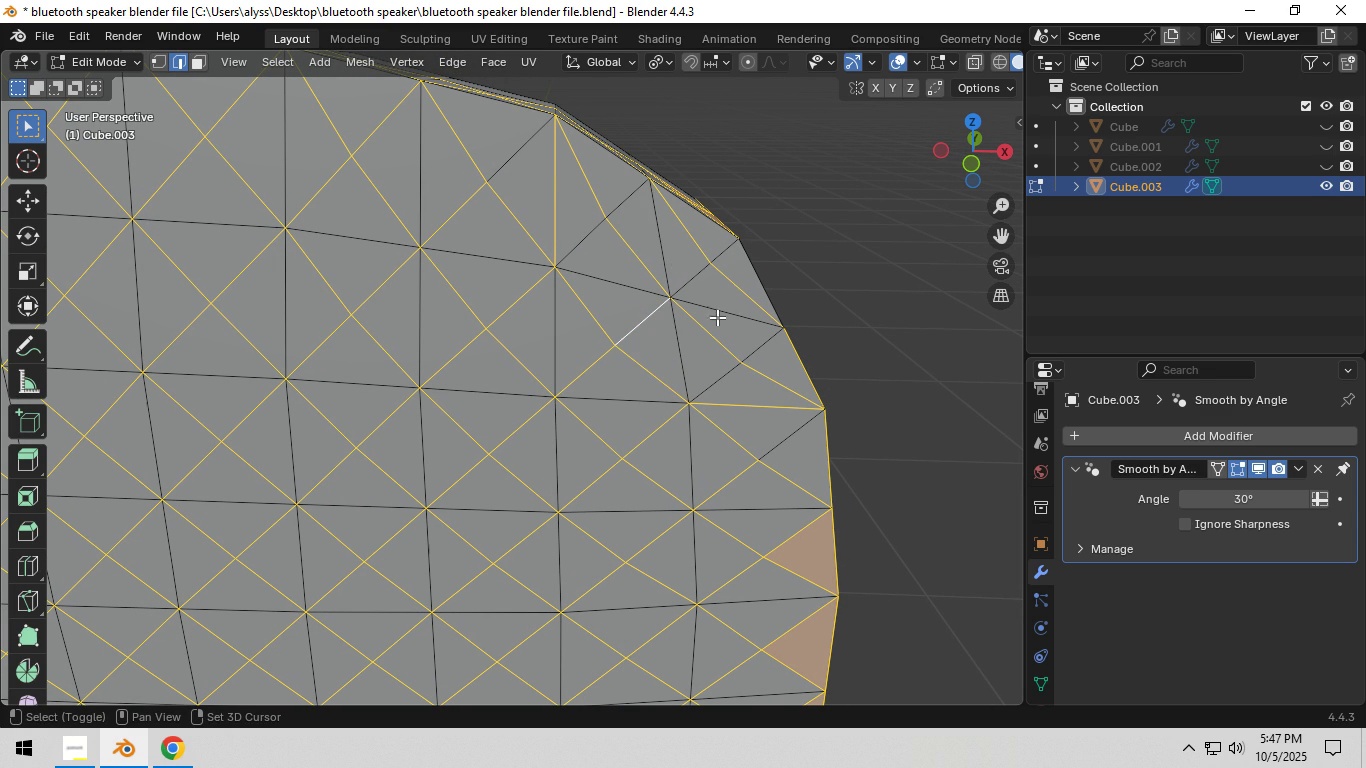 
key(Shift+ShiftLeft)
 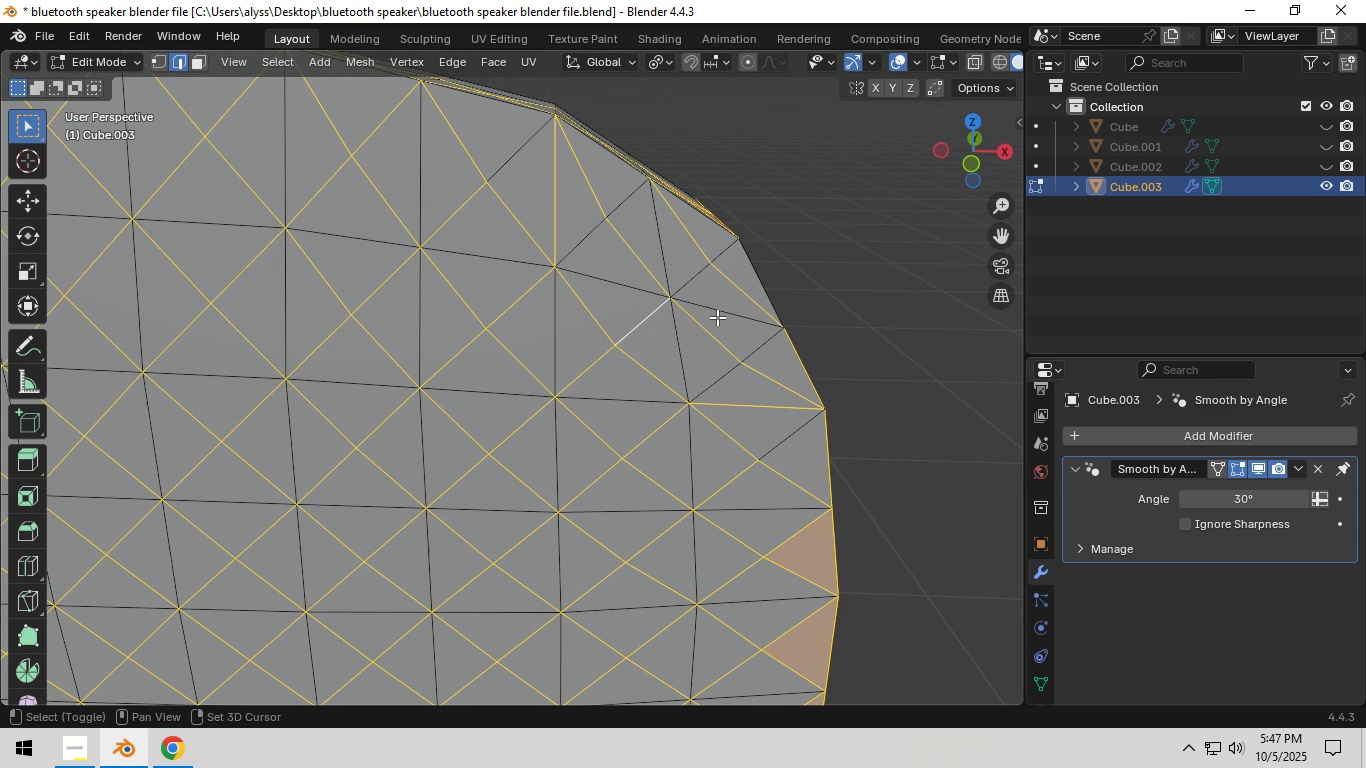 
key(Shift+ShiftLeft)
 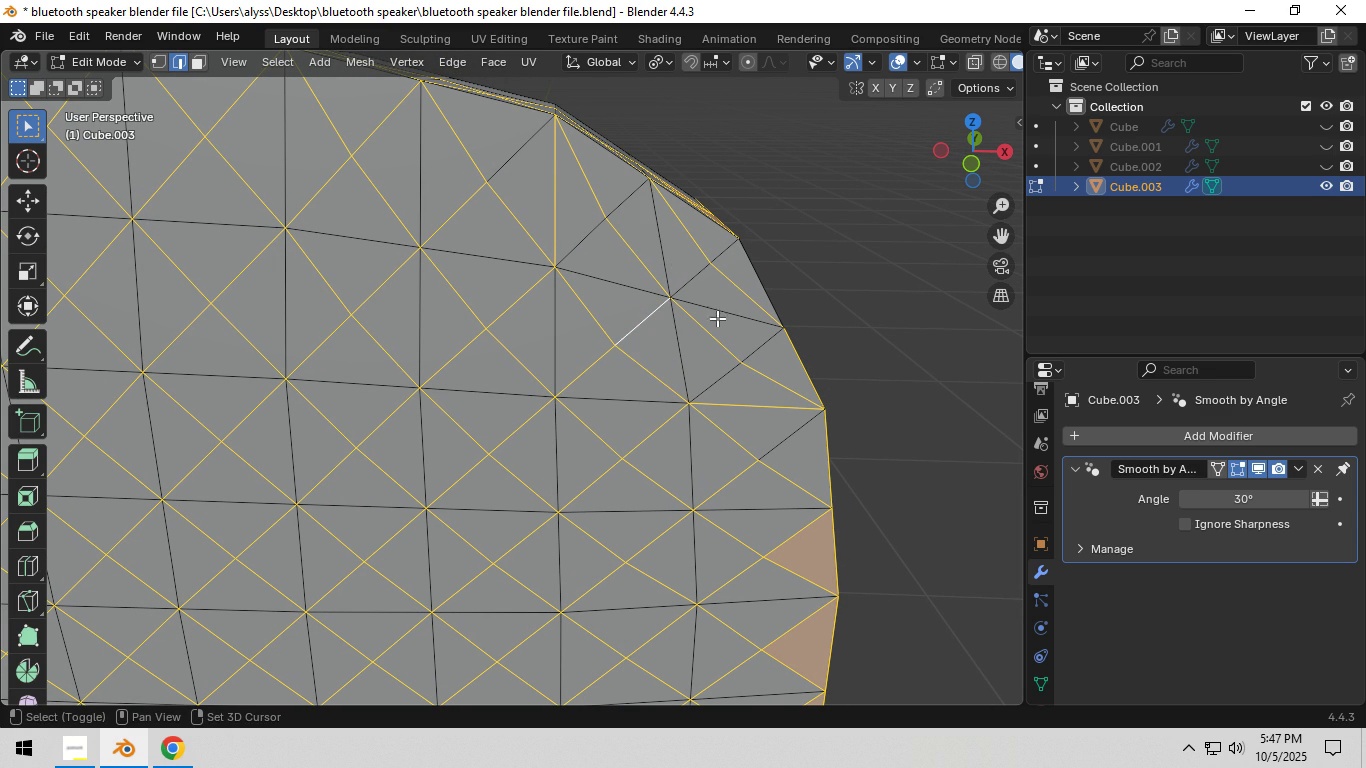 
key(Shift+ShiftLeft)